 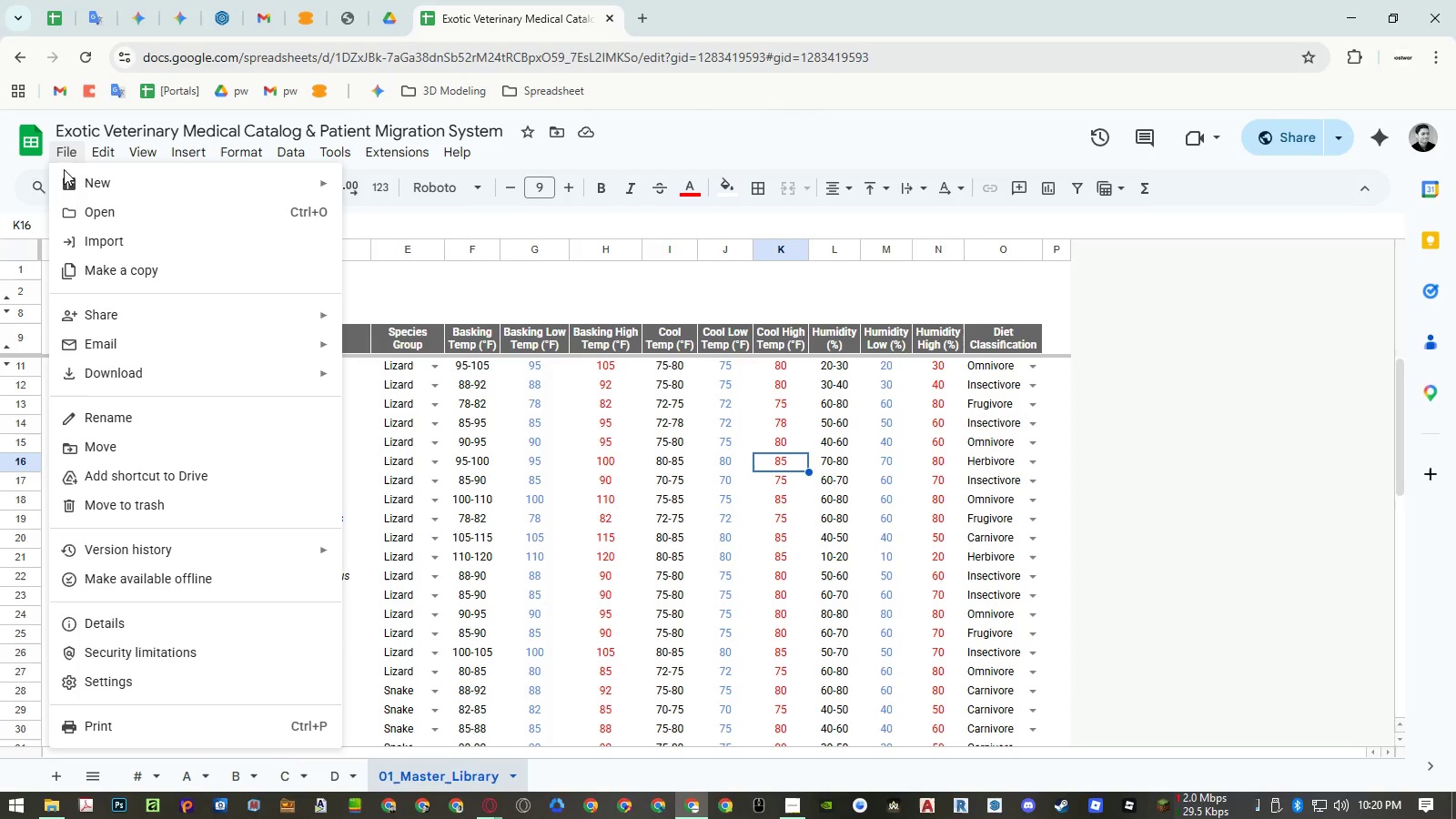 
left_click([112, 360])
 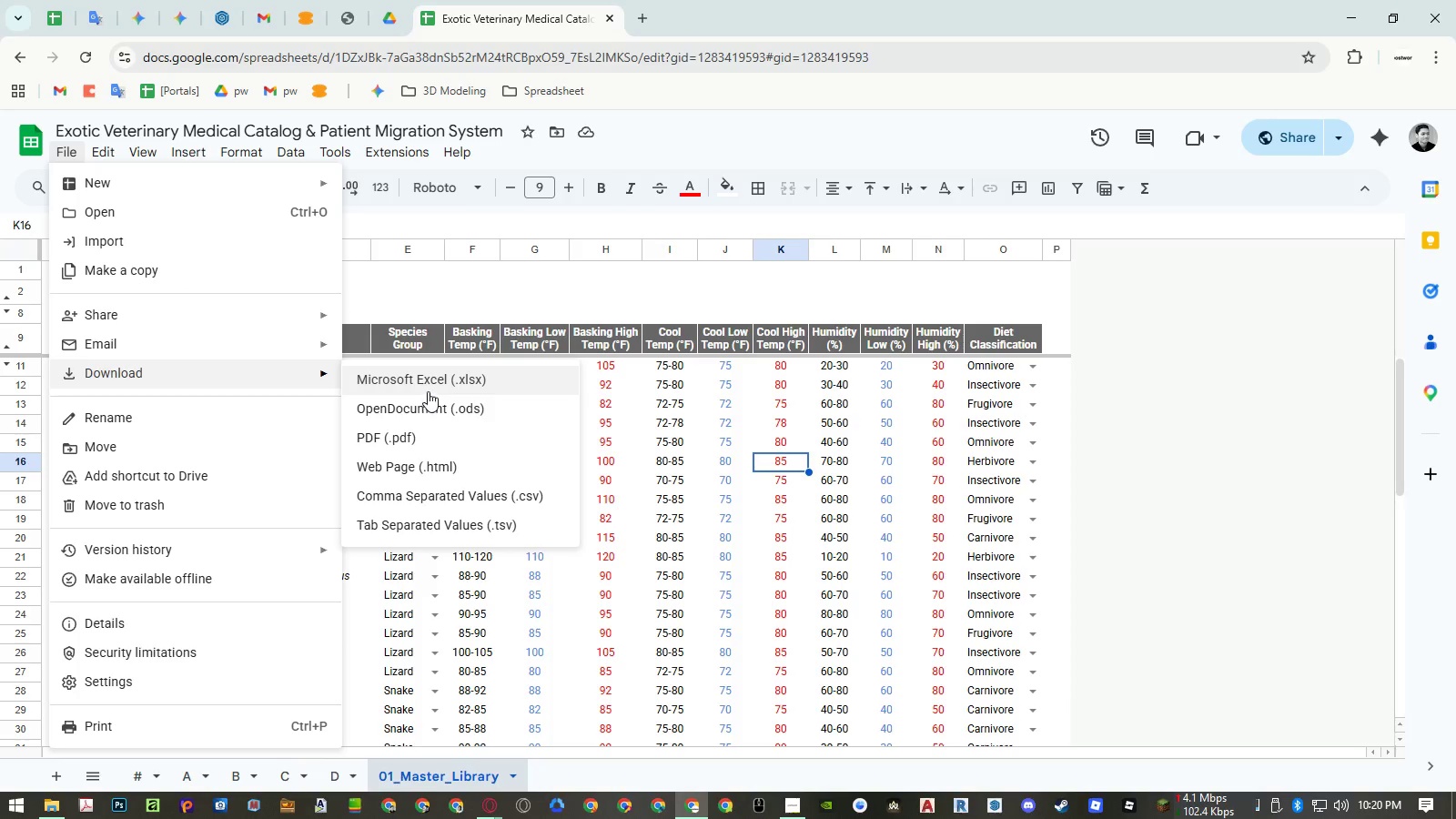 
left_click([430, 384])
 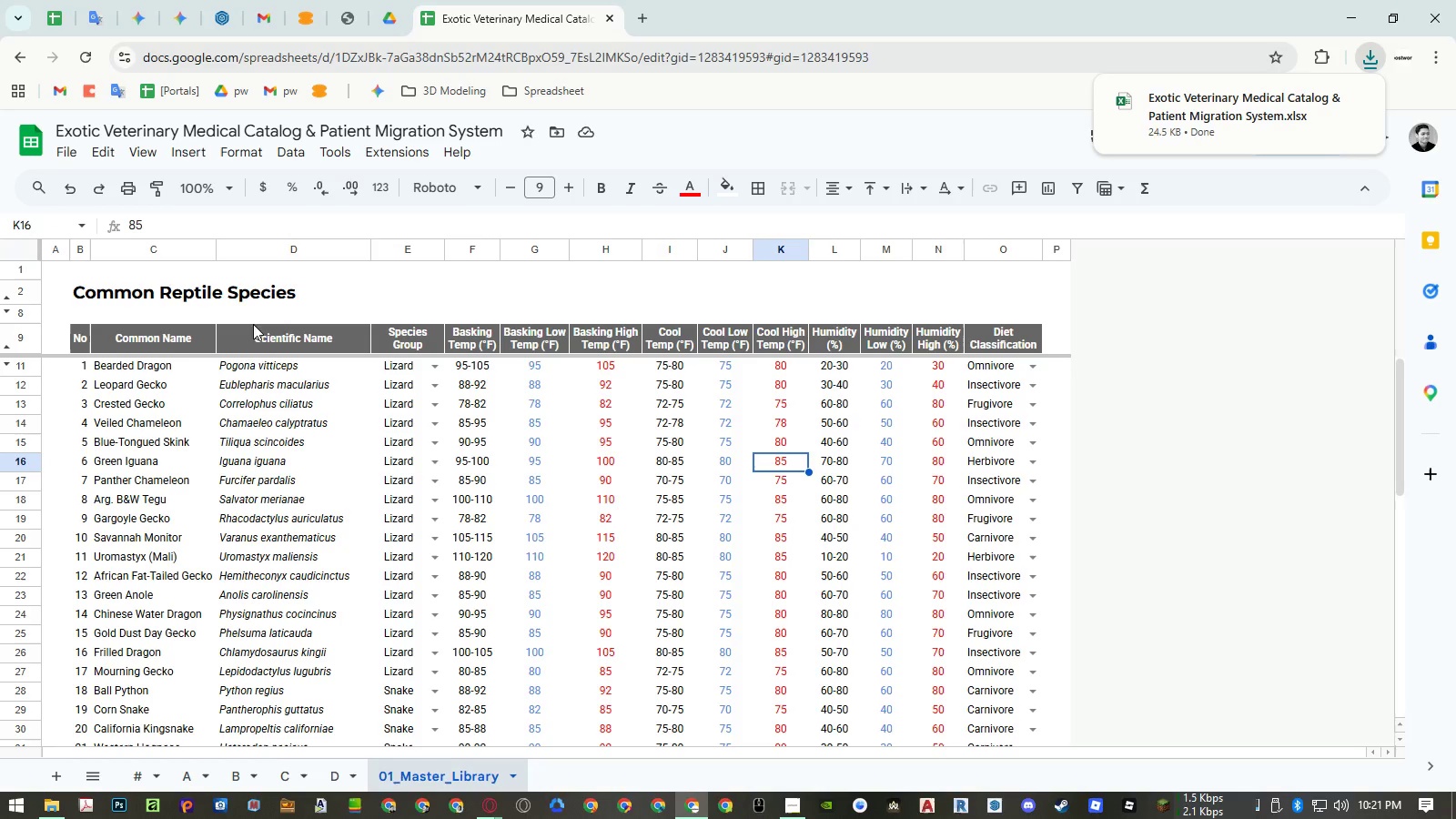 
wait(6.94)
 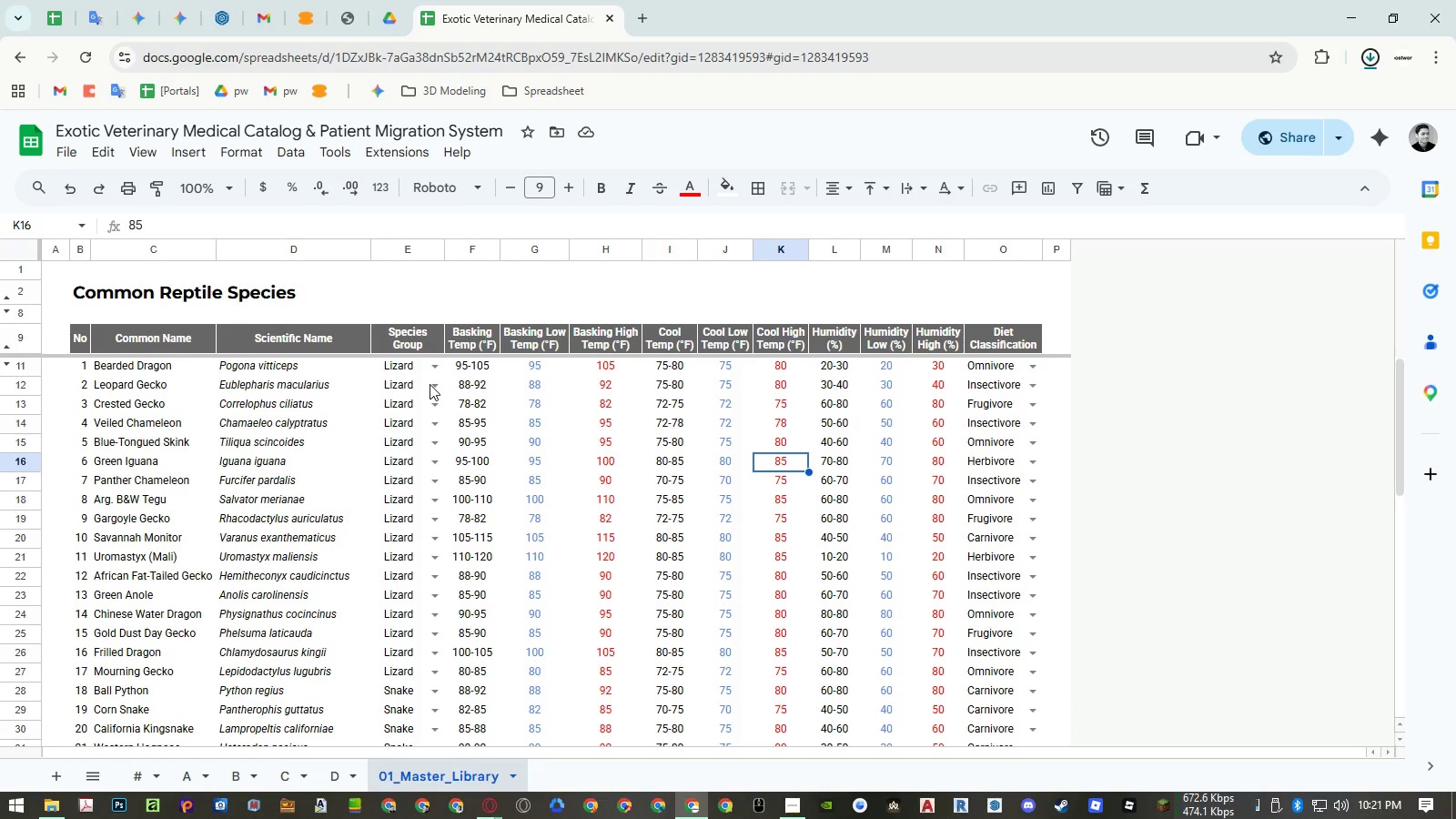 
left_click([127, 182])
 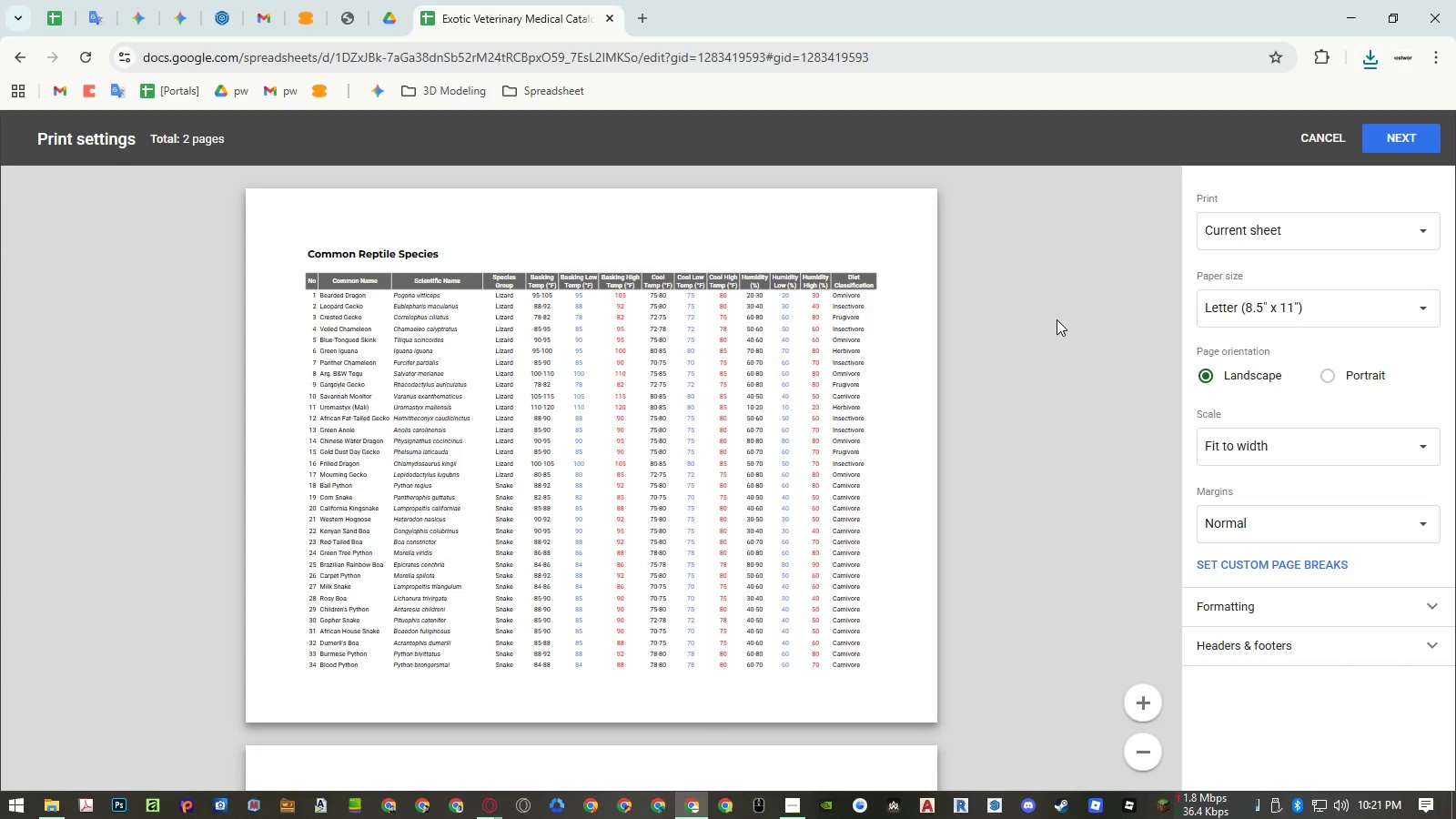 
left_click([1242, 316])
 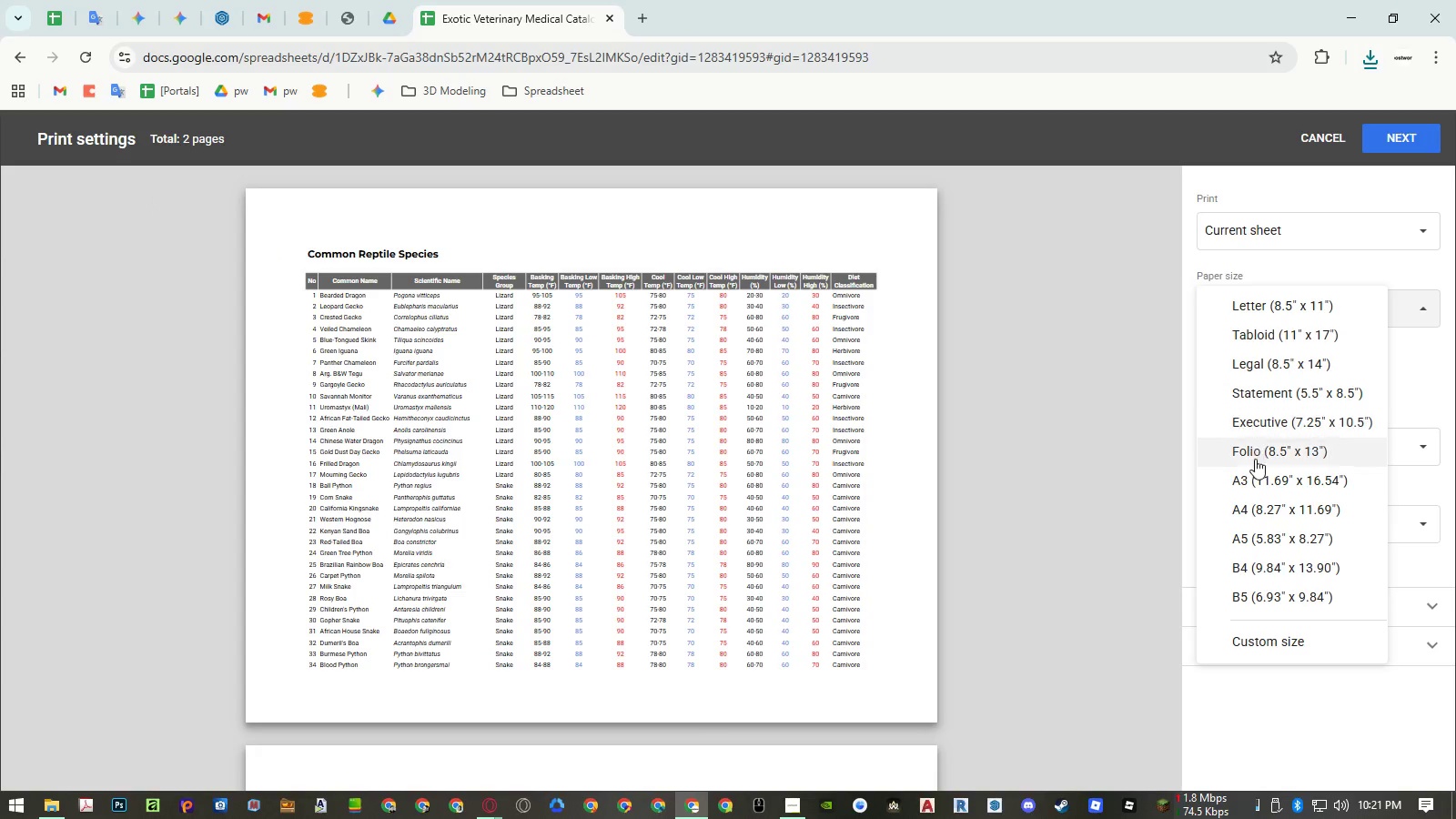 
left_click([1252, 504])
 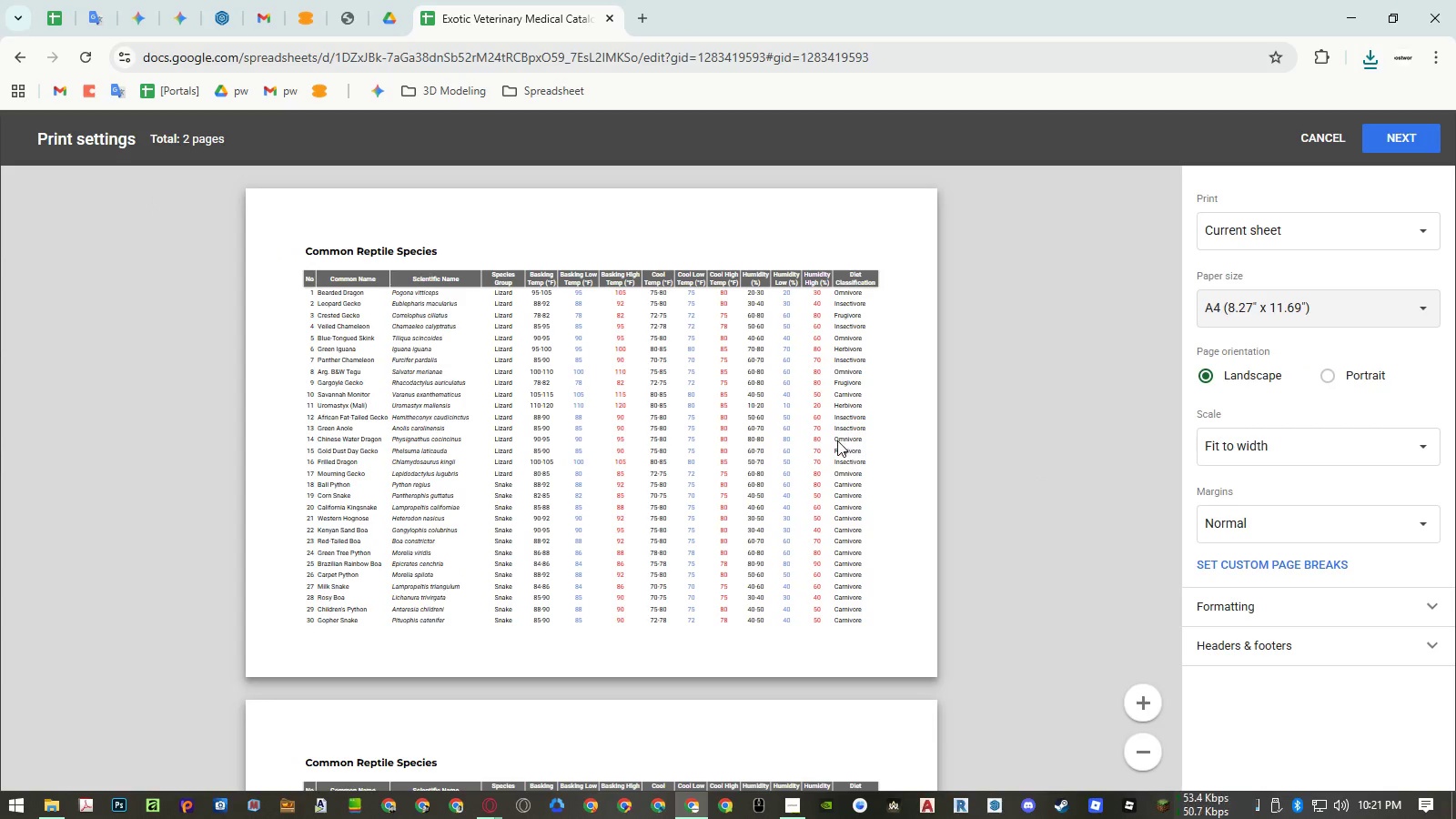 
scroll: coordinate [833, 440], scroll_direction: down, amount: 5.0
 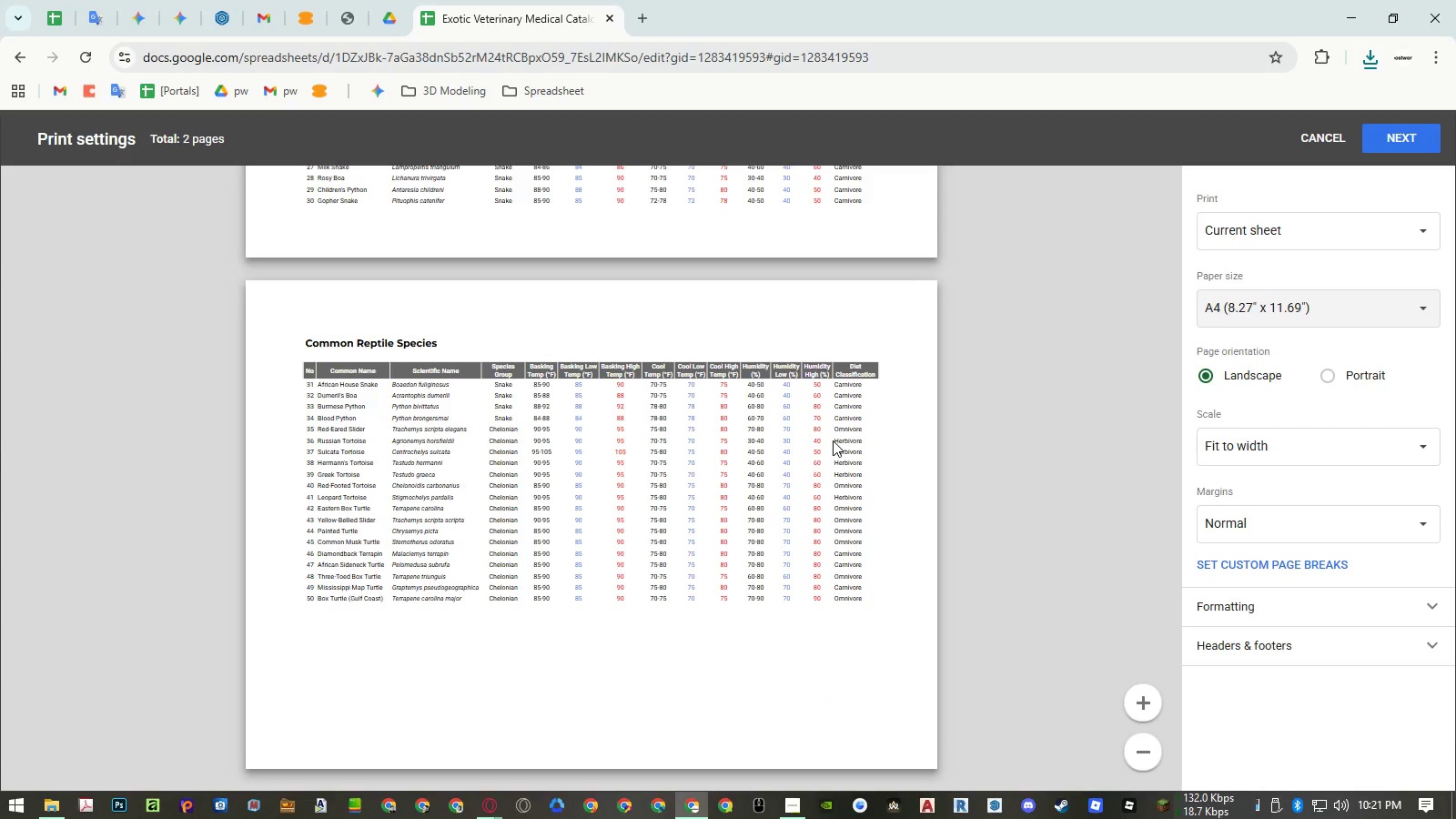 
scroll: coordinate [833, 440], scroll_direction: up, amount: 6.0
 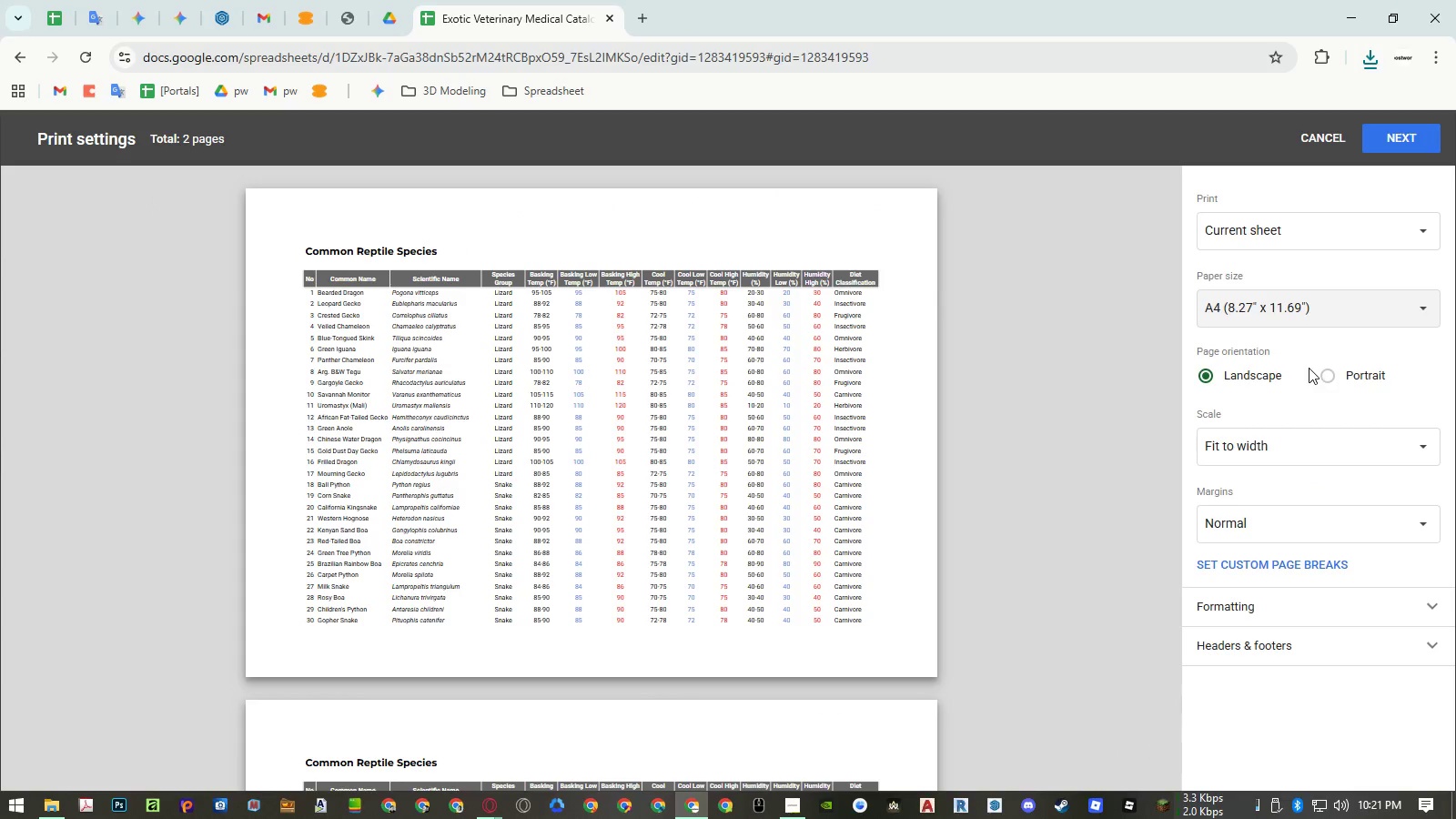 
left_click([1329, 375])
 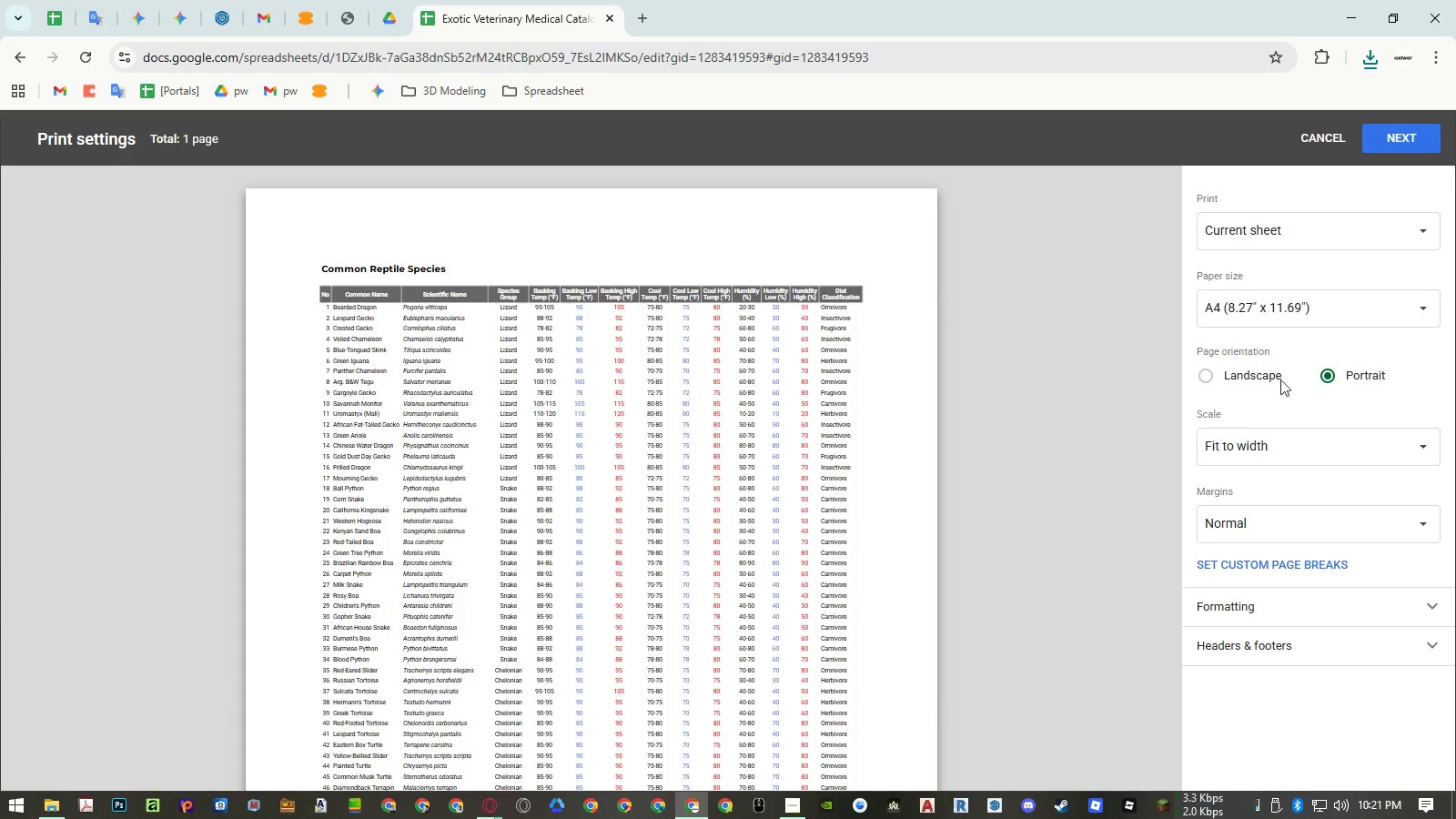 
left_click([1250, 381])
 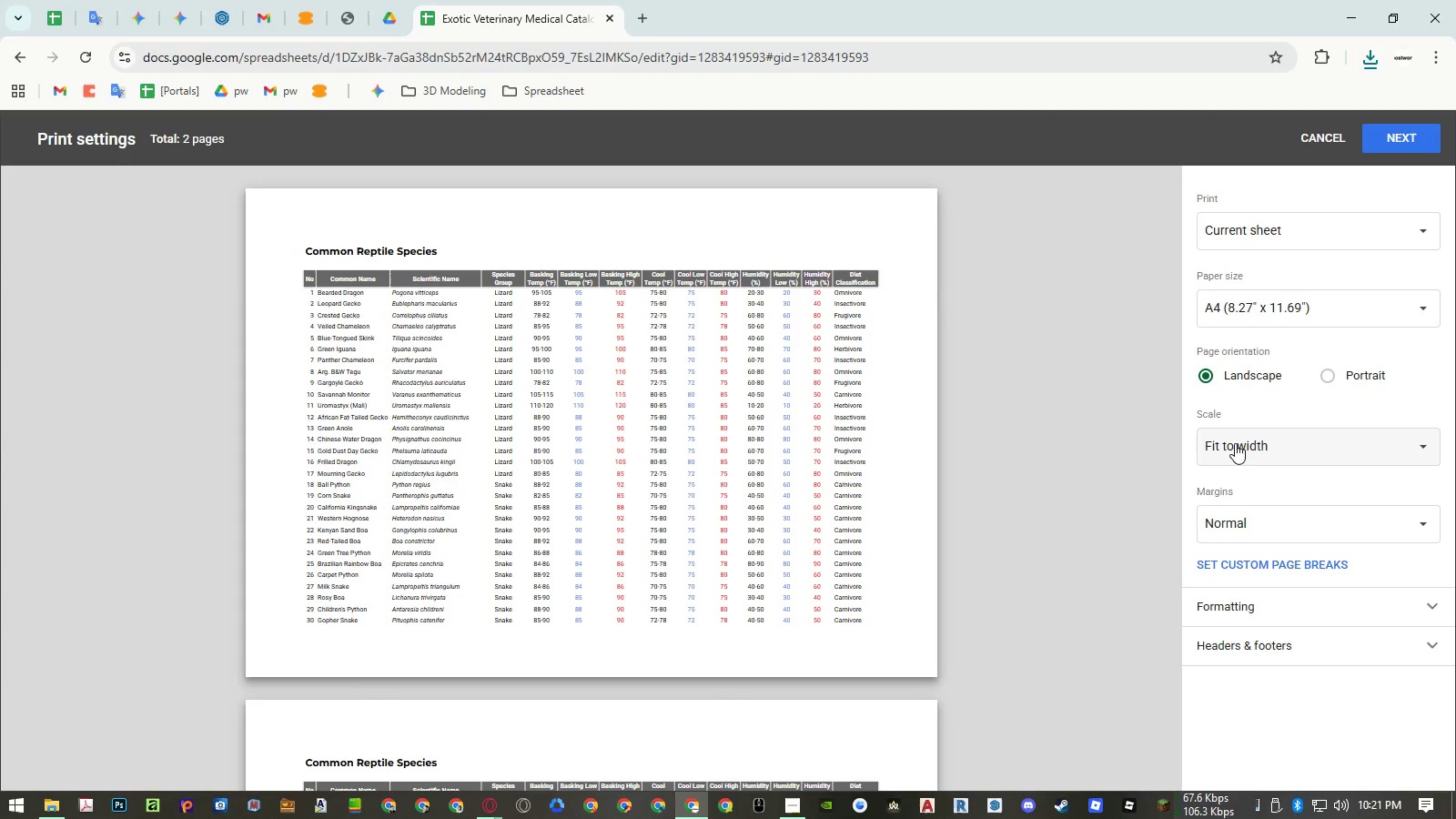 
left_click([1235, 443])
 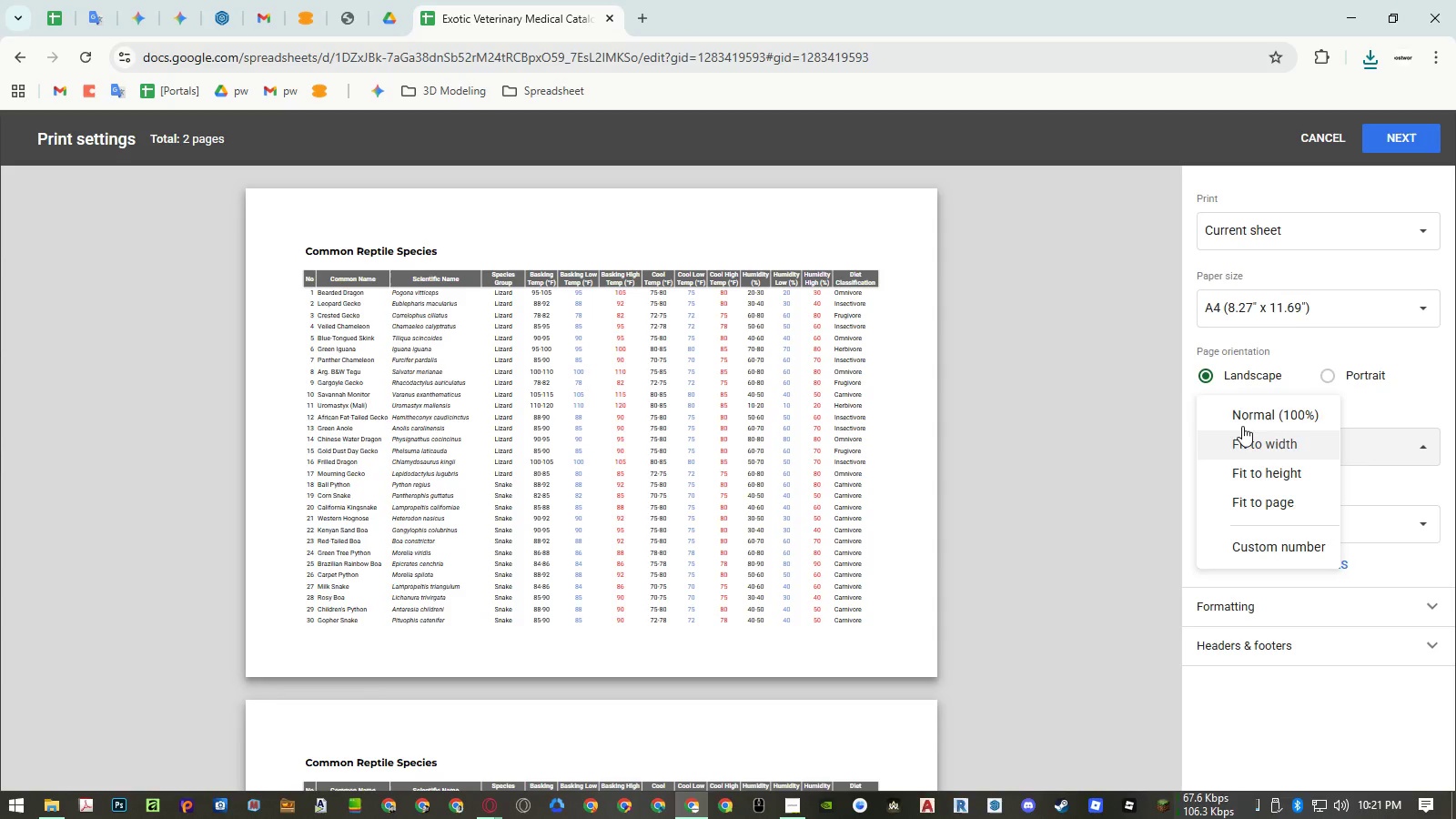 
left_click([1243, 414])
 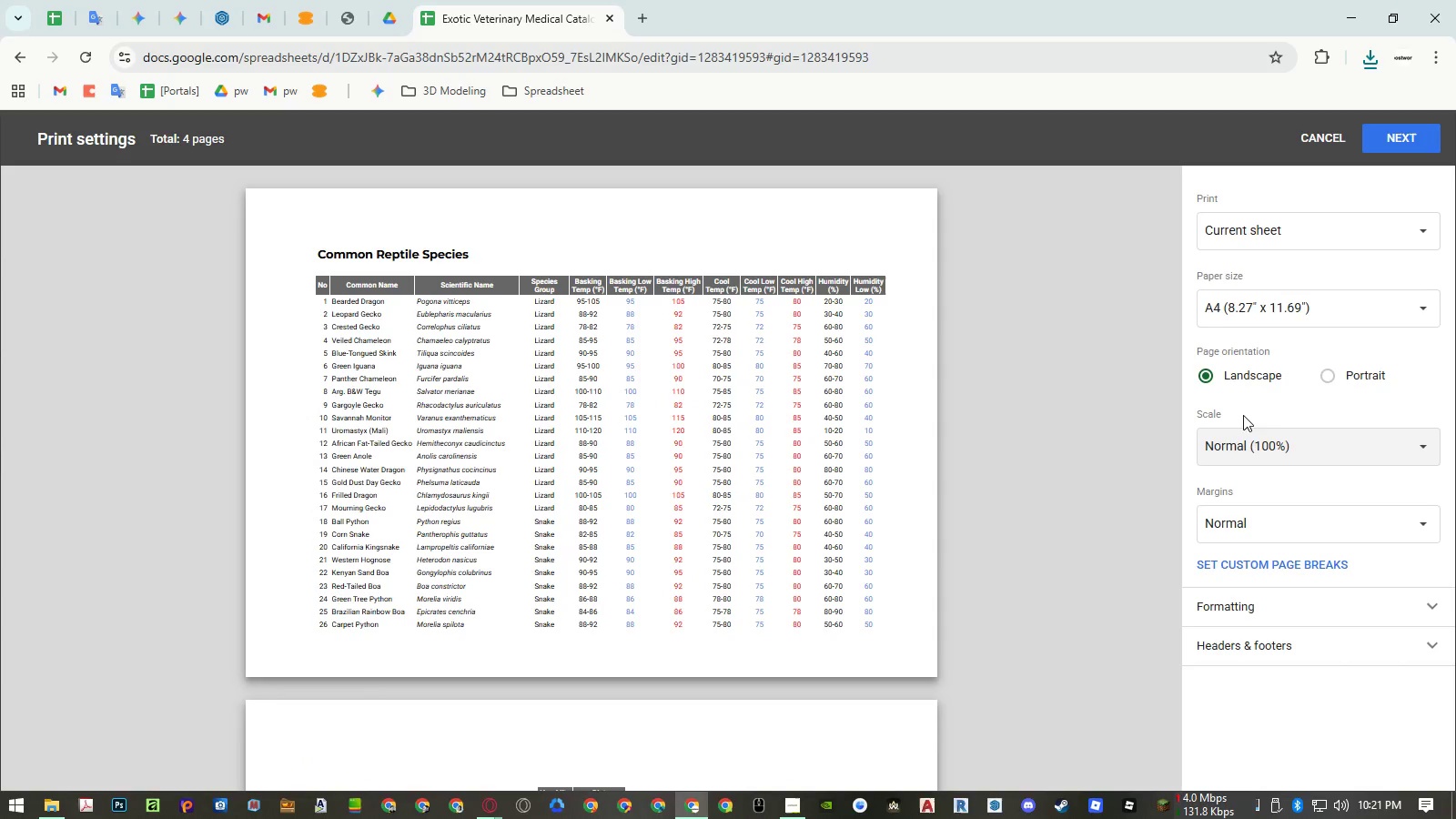 
left_click([1249, 439])
 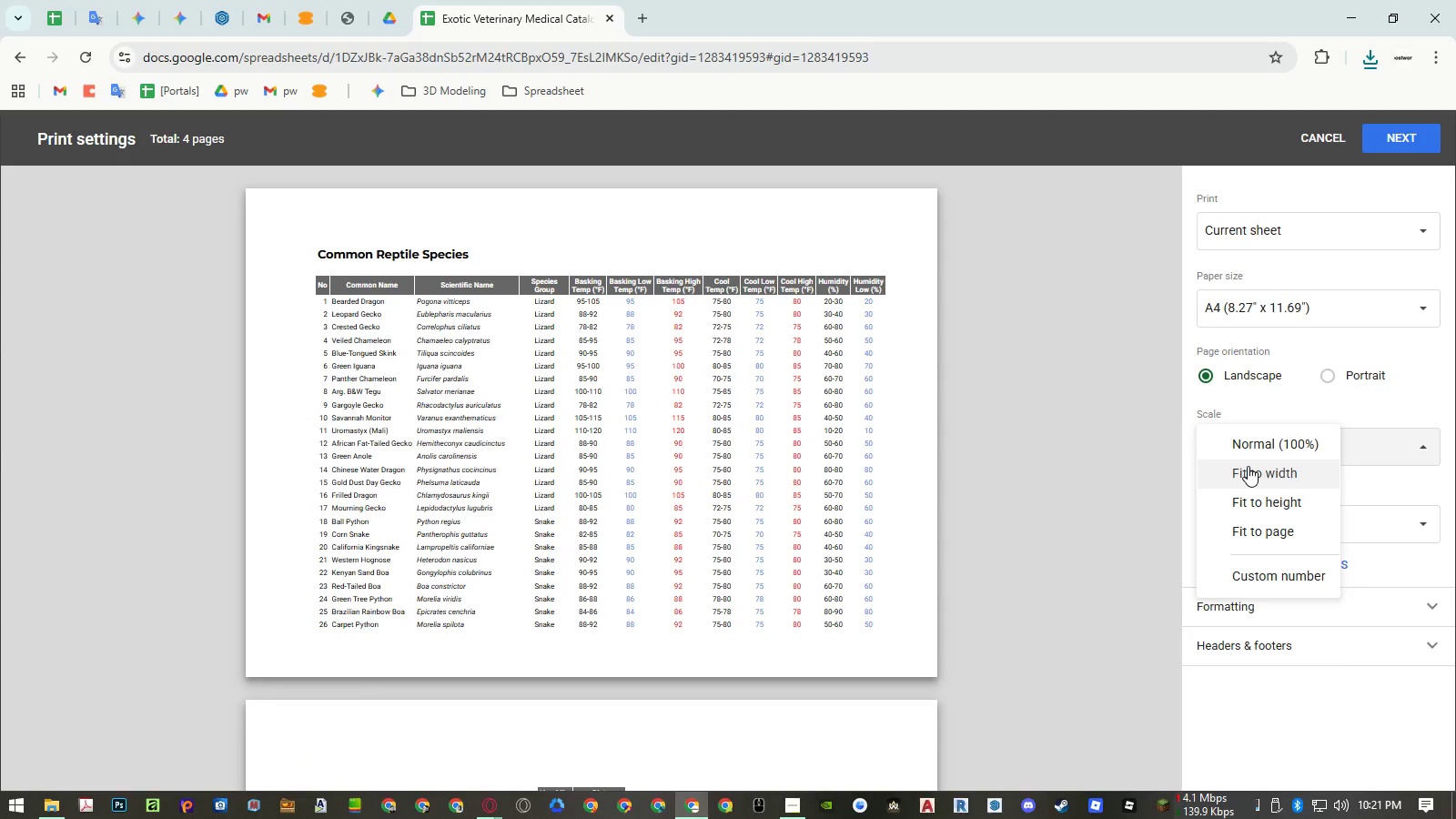 
left_click([1248, 466])
 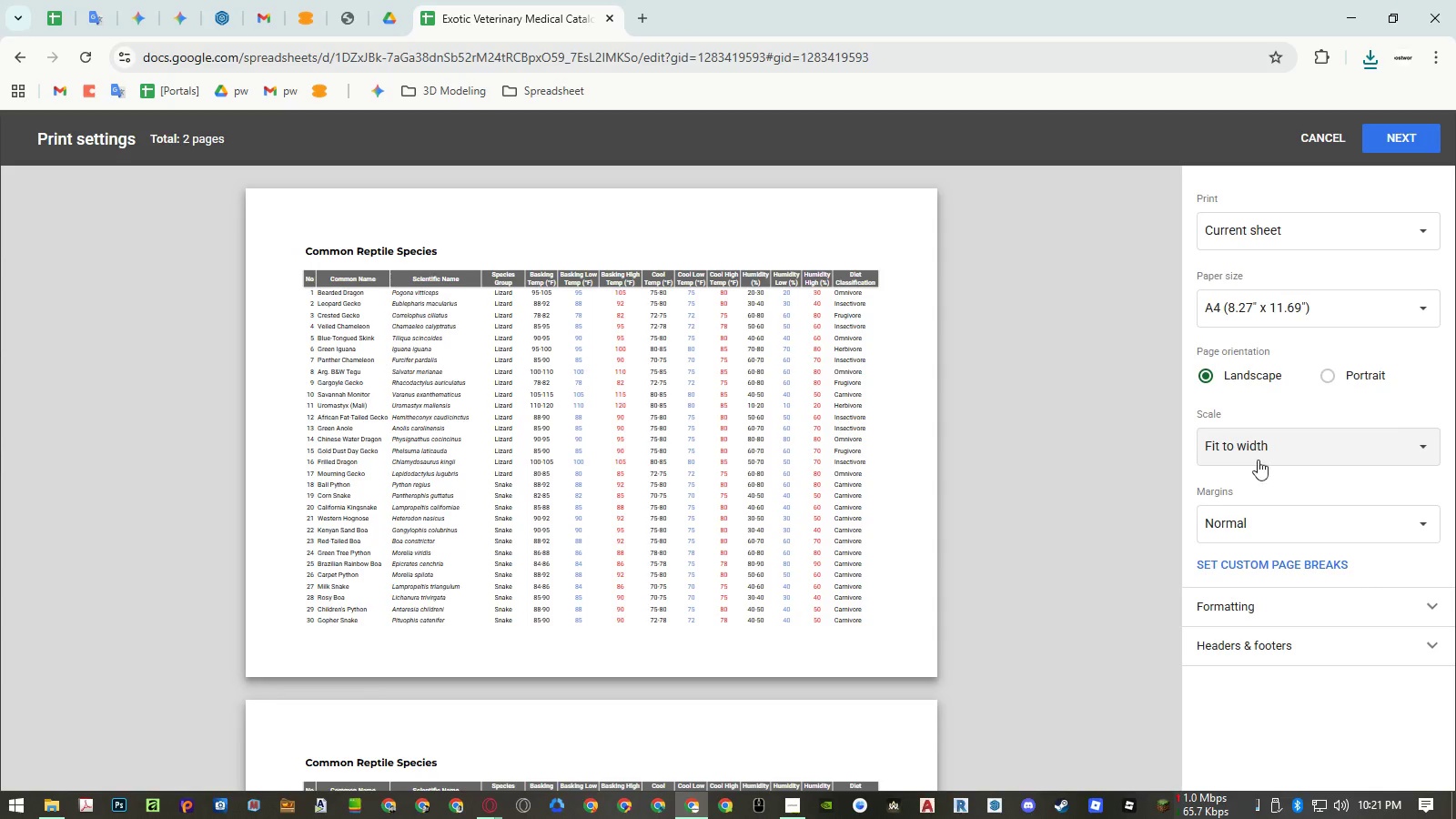 
left_click([1332, 147])
 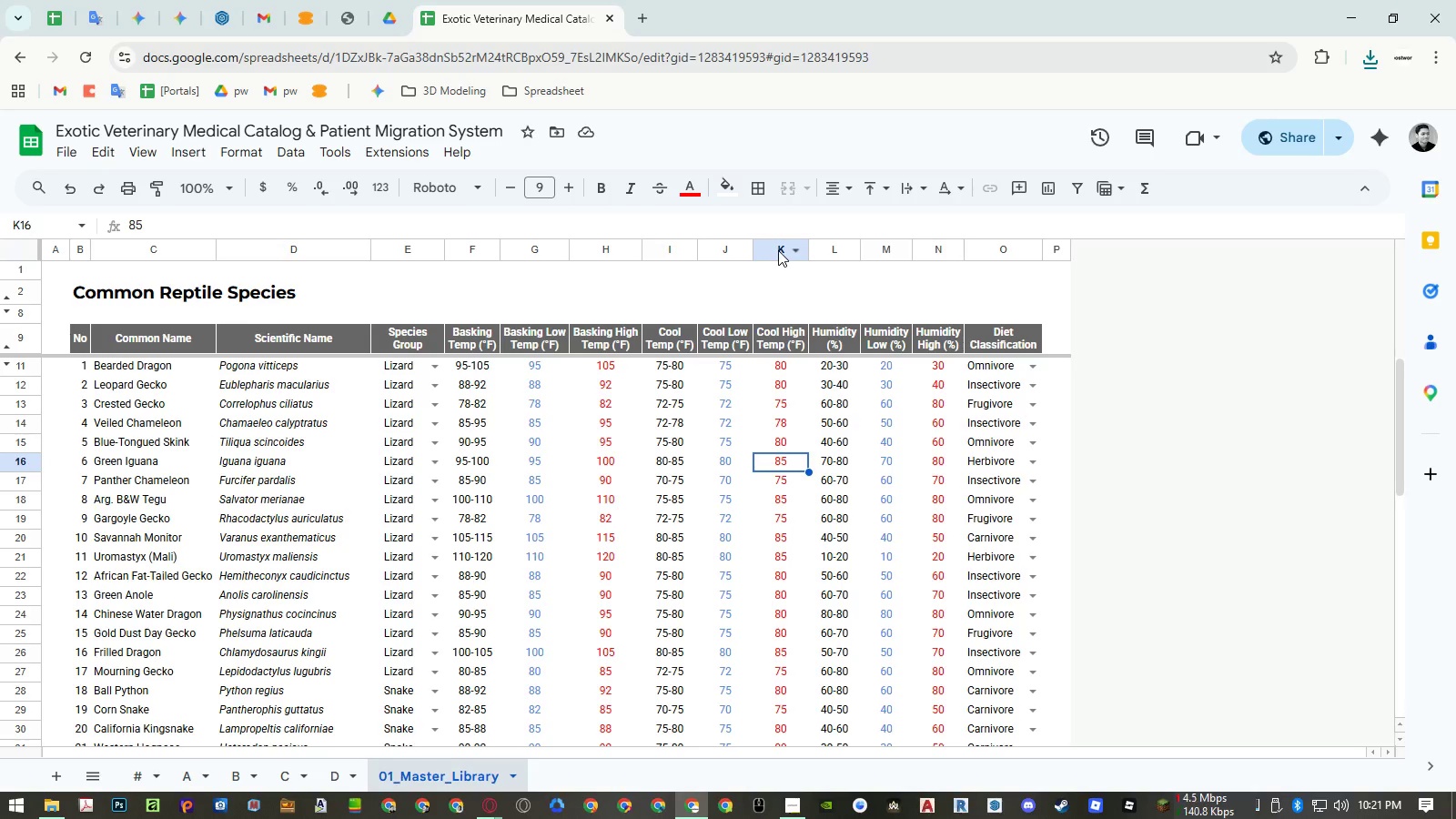 
wait(6.61)
 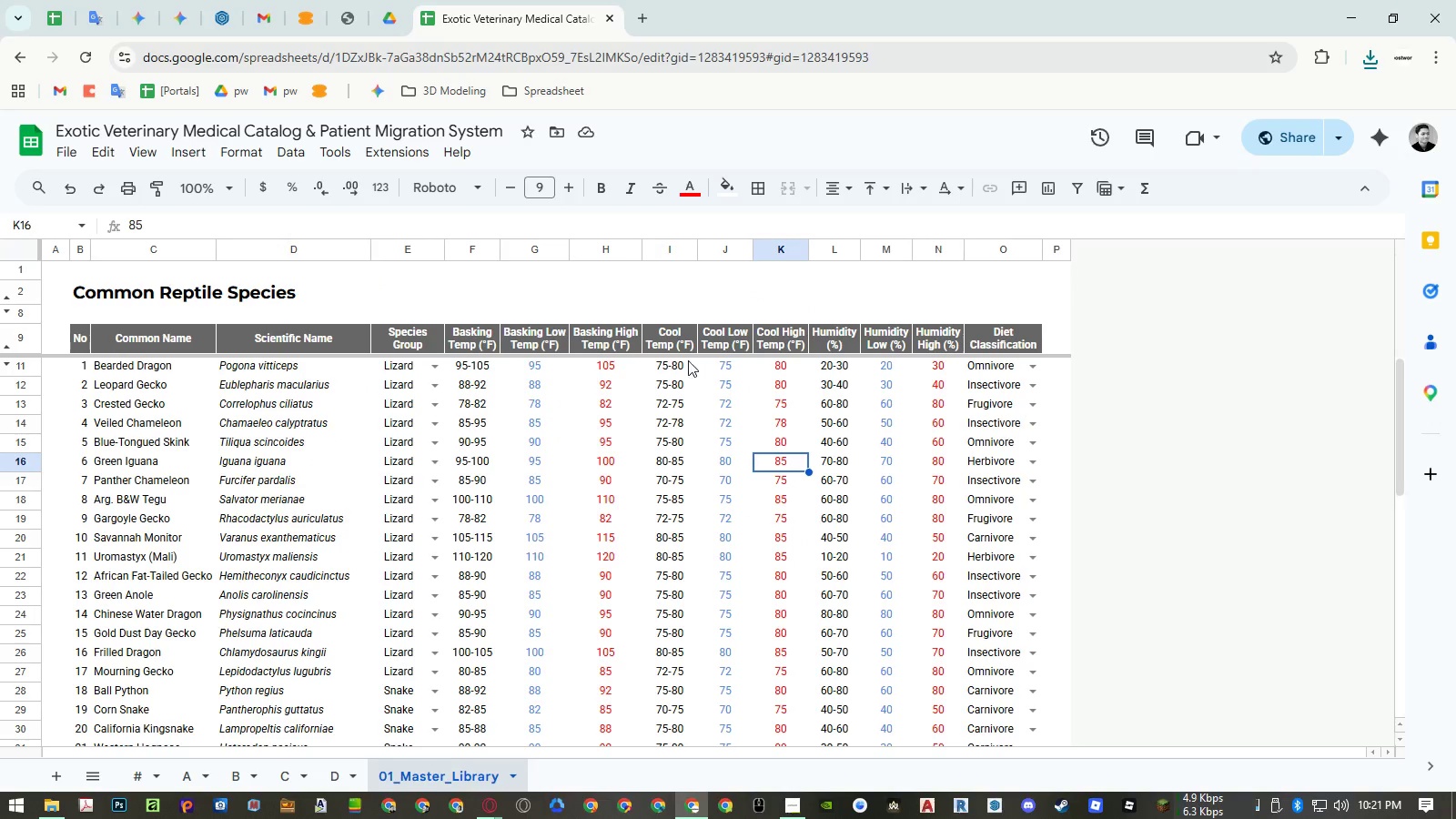 
left_click_drag(start_coordinate=[754, 253], to_coordinate=[745, 254])
 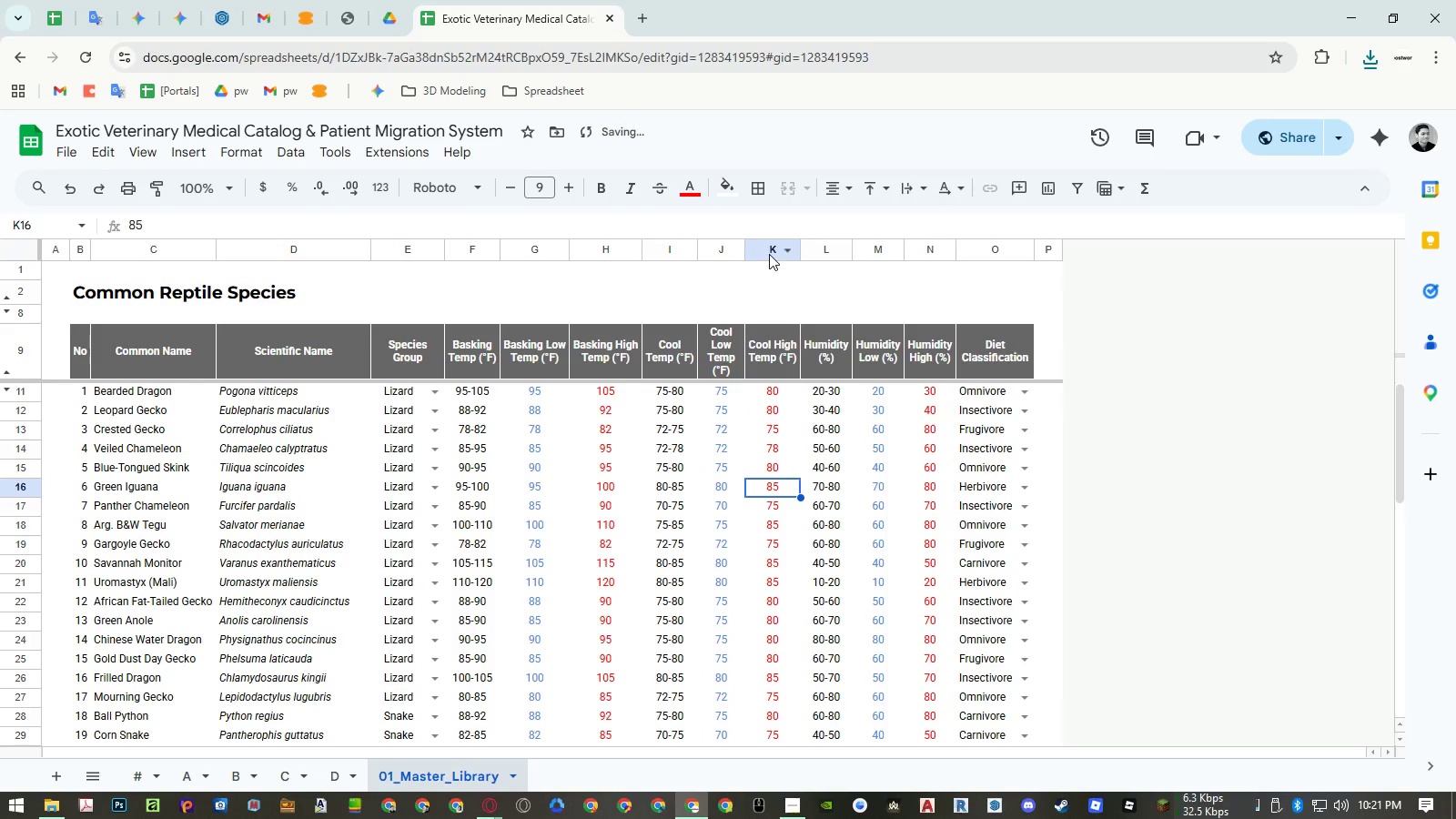 
left_click_drag(start_coordinate=[800, 250], to_coordinate=[792, 250])
 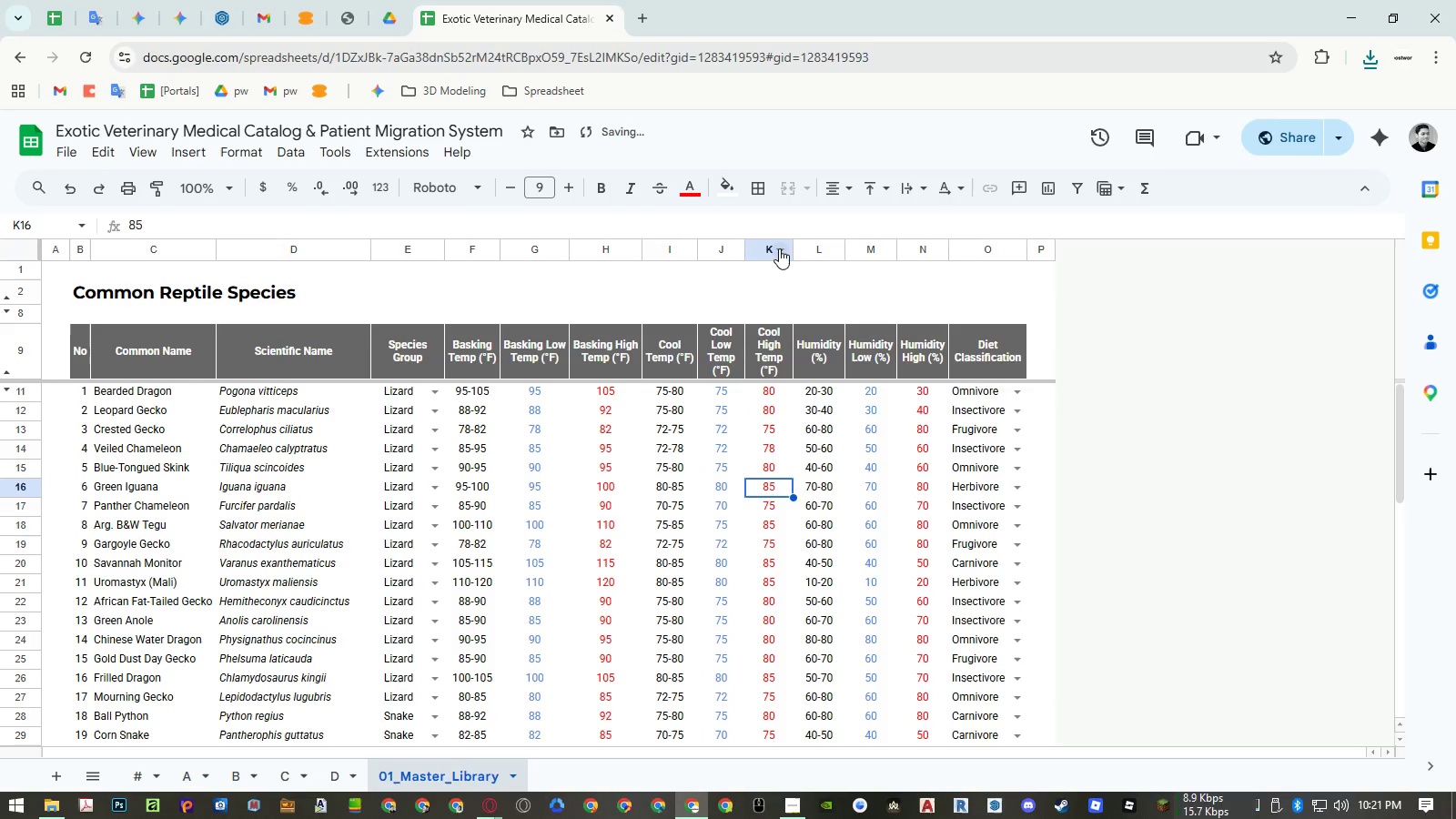 
left_click_drag(start_coordinate=[763, 248], to_coordinate=[733, 249])
 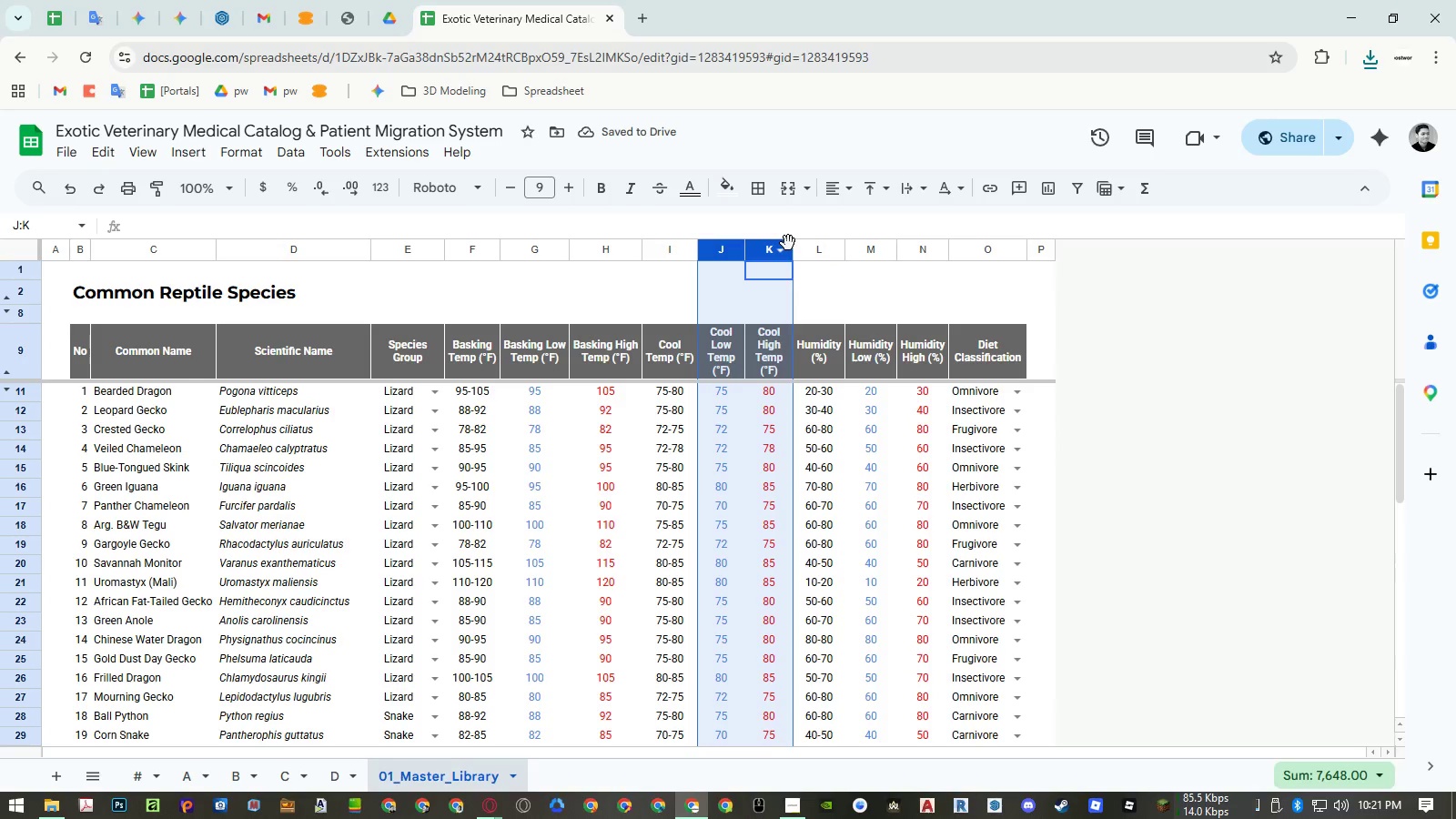 
double_click([789, 243])
 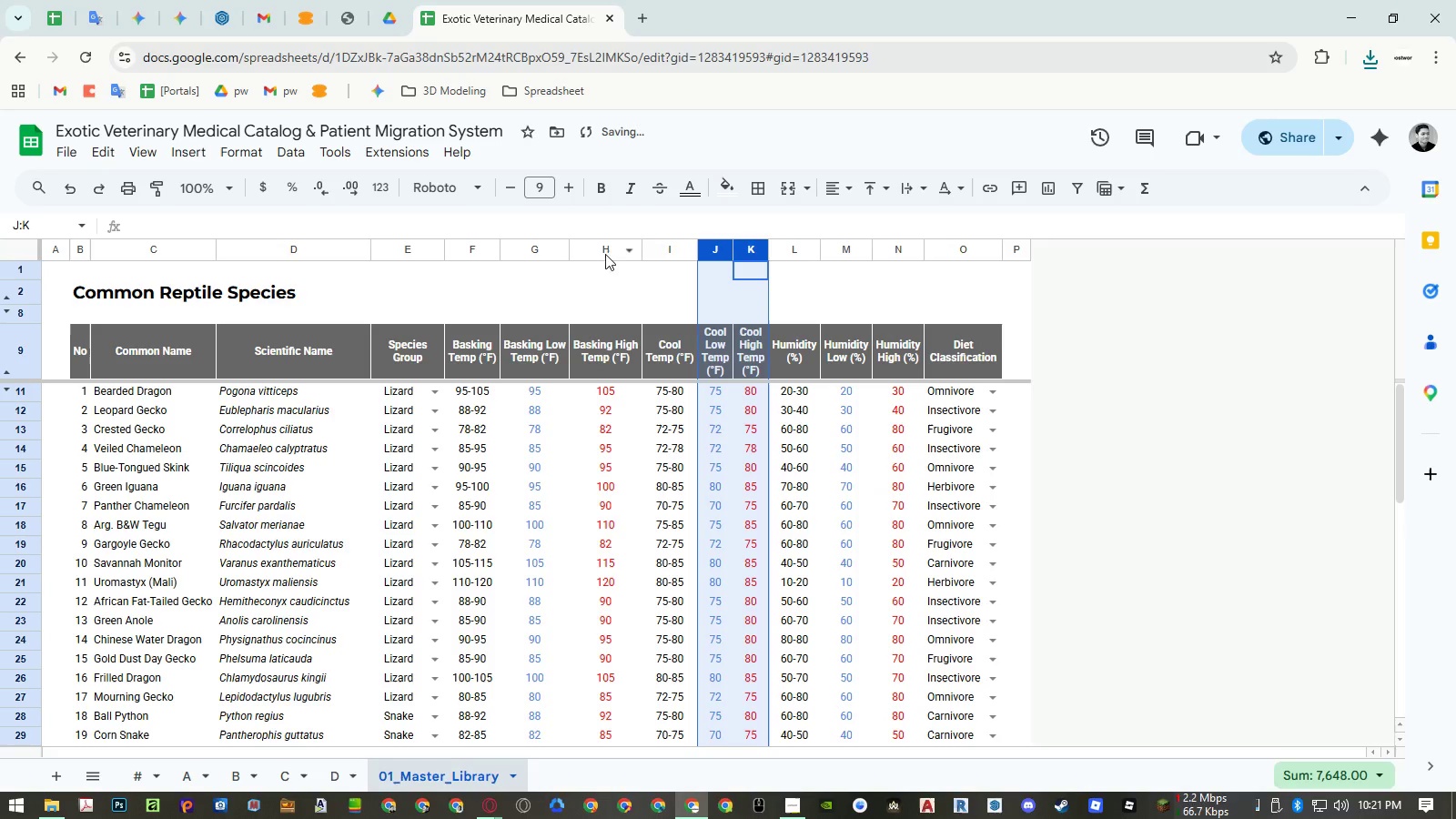 
left_click_drag(start_coordinate=[598, 251], to_coordinate=[553, 250])
 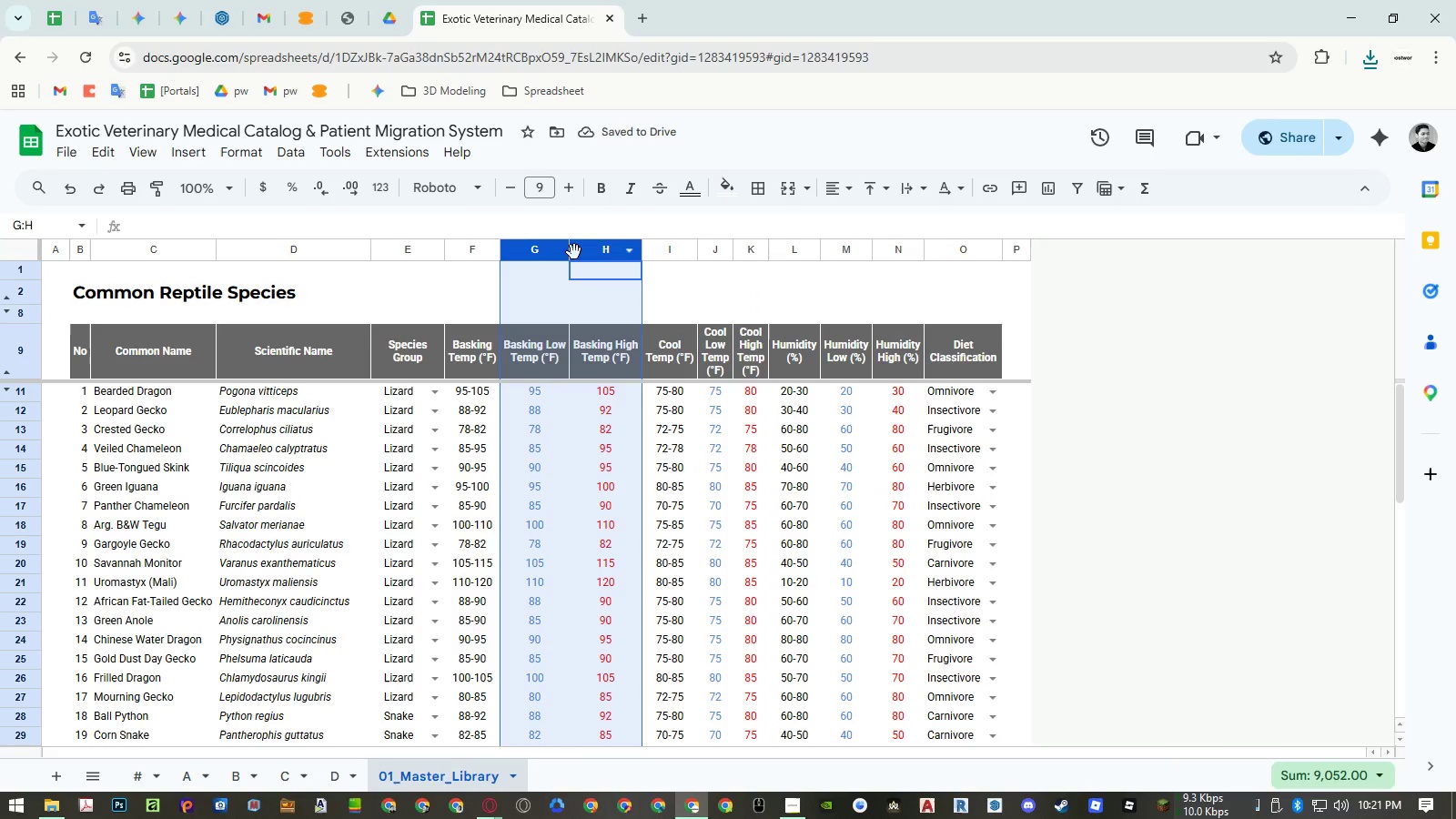 
left_click_drag(start_coordinate=[568, 249], to_coordinate=[563, 249])